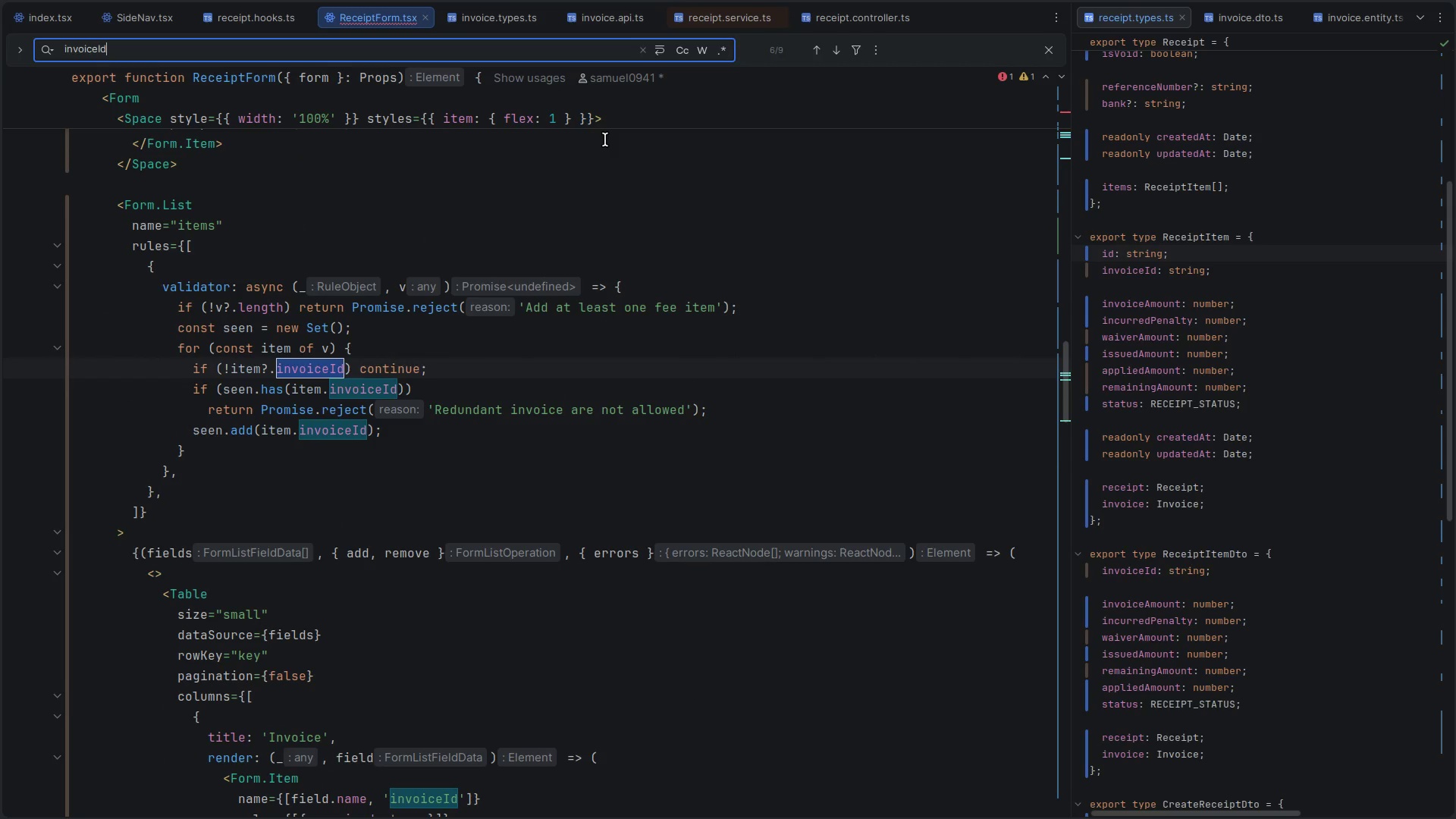 
double_click([565, 326])
 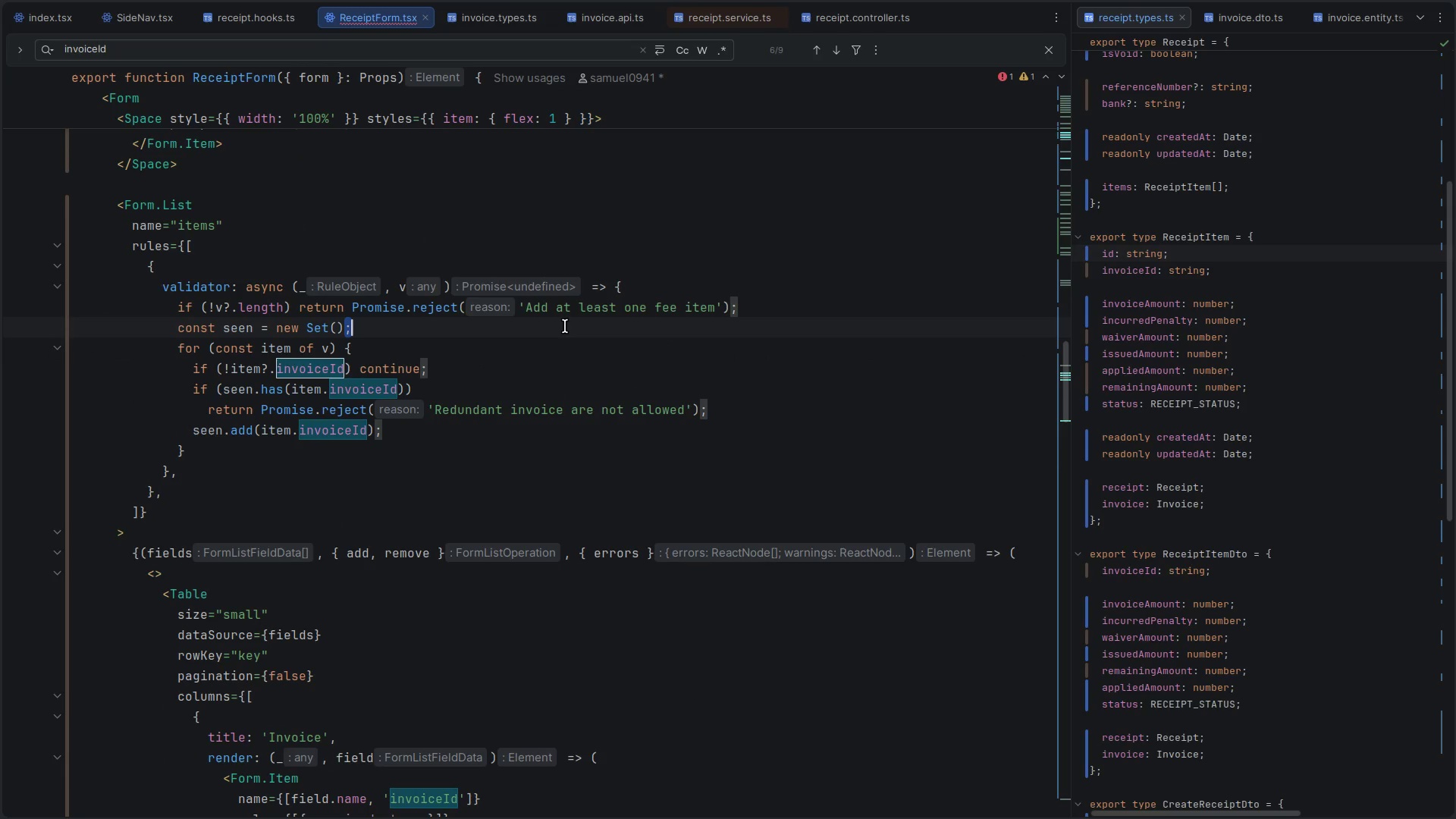 
key(Alt+Control+ArrowRight)
 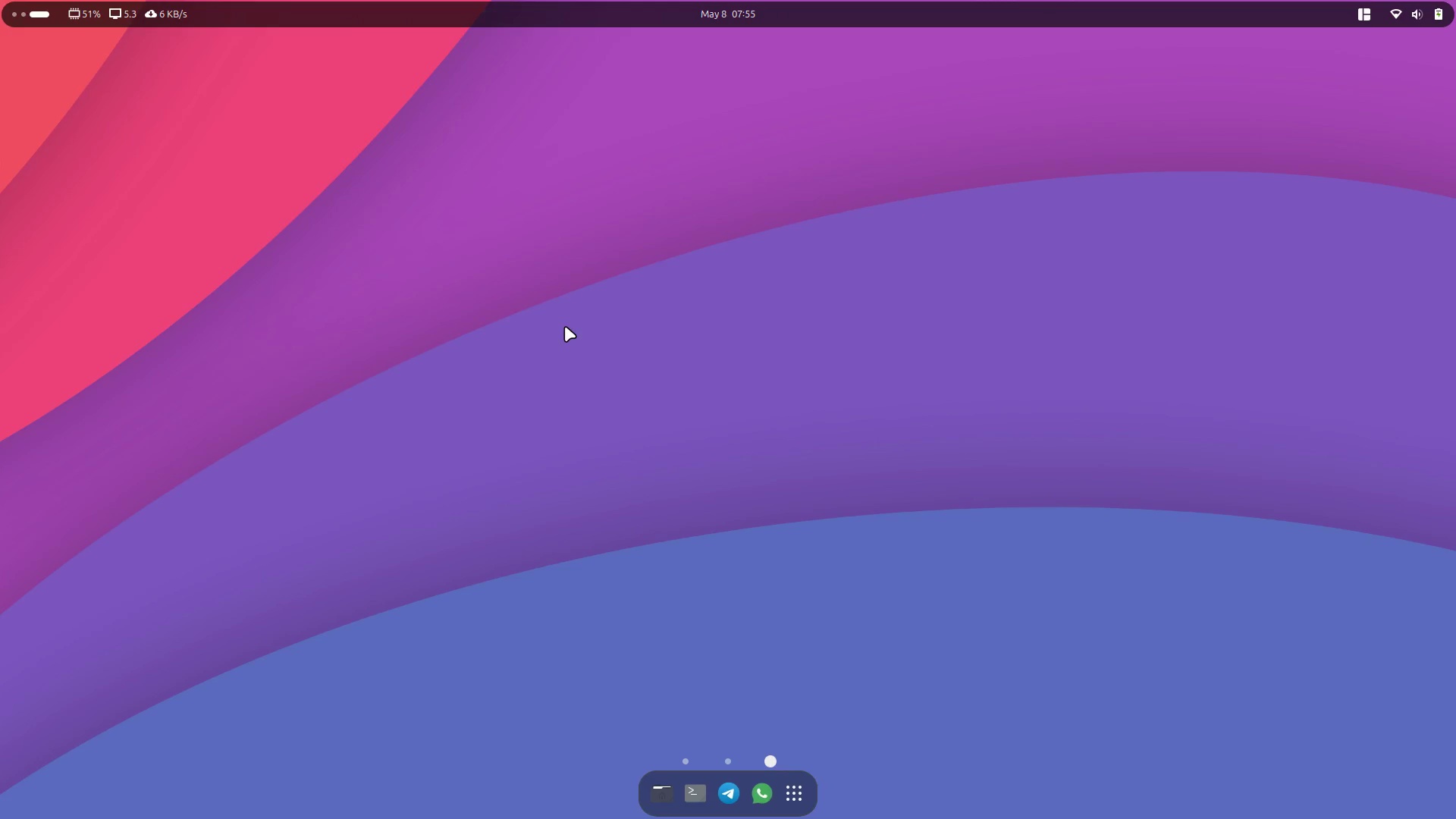 
key(Alt+Control+ArrowLeft)
 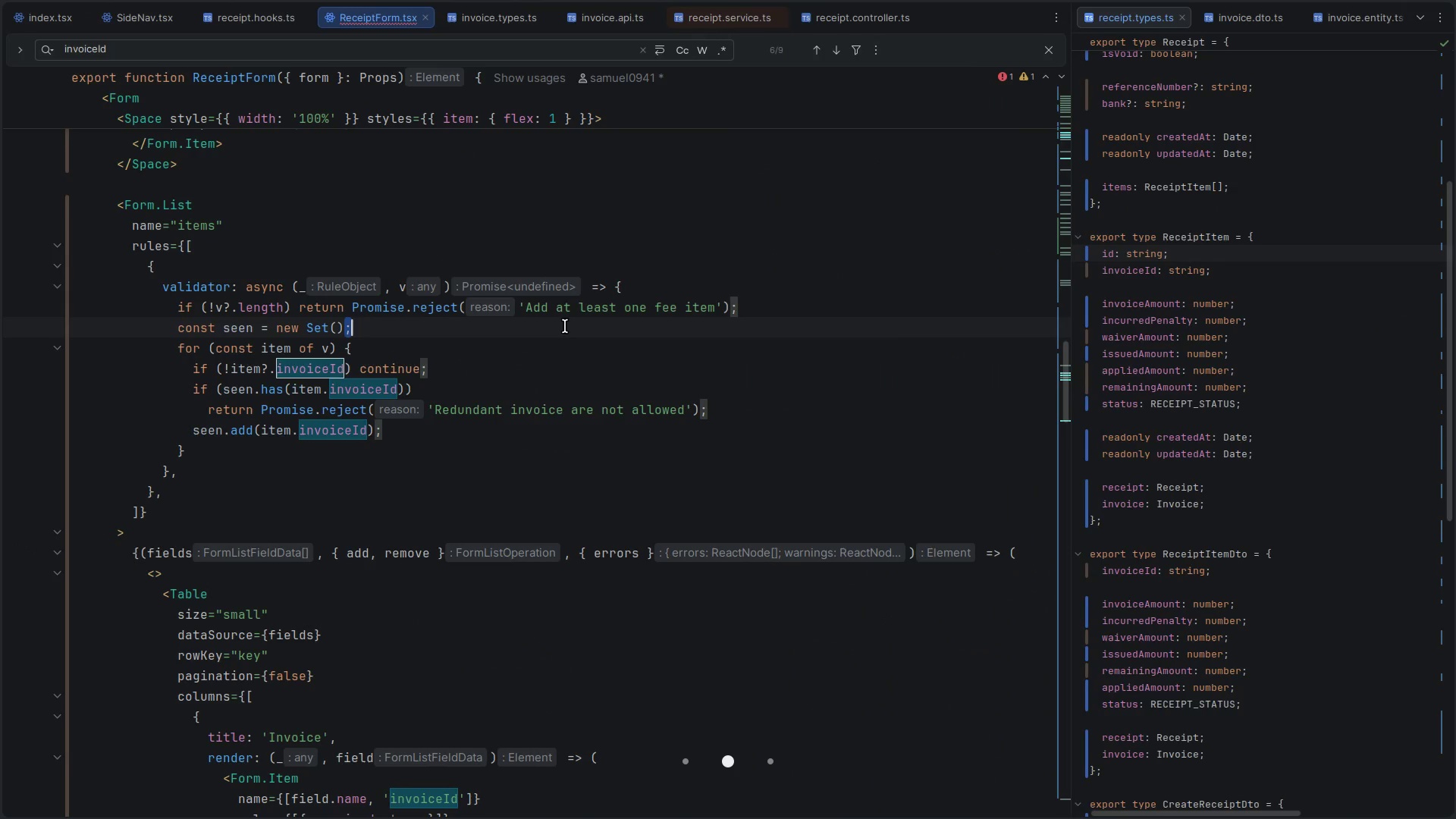 
key(Alt+AltLeft)
 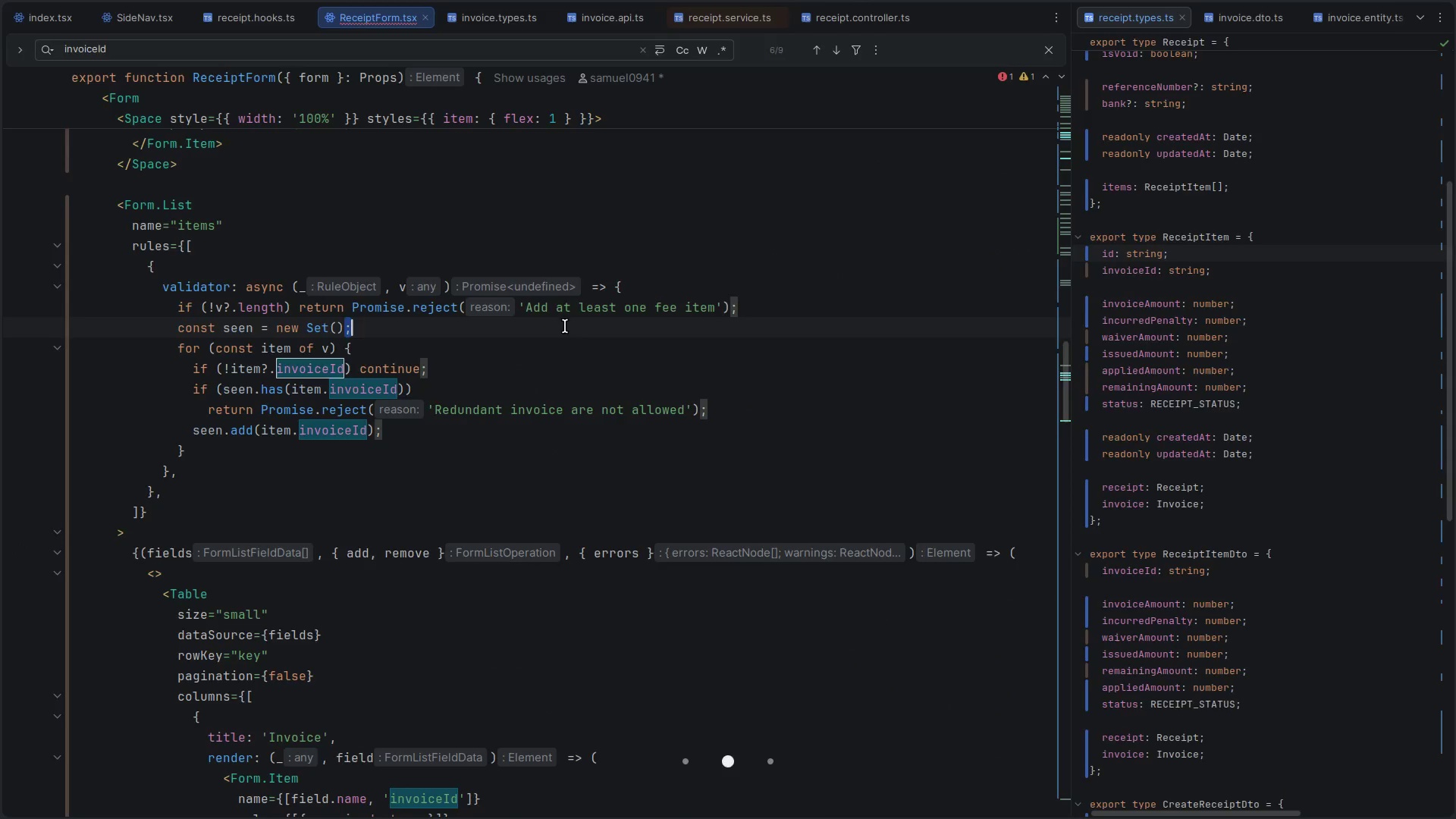 
key(Alt+Tab)